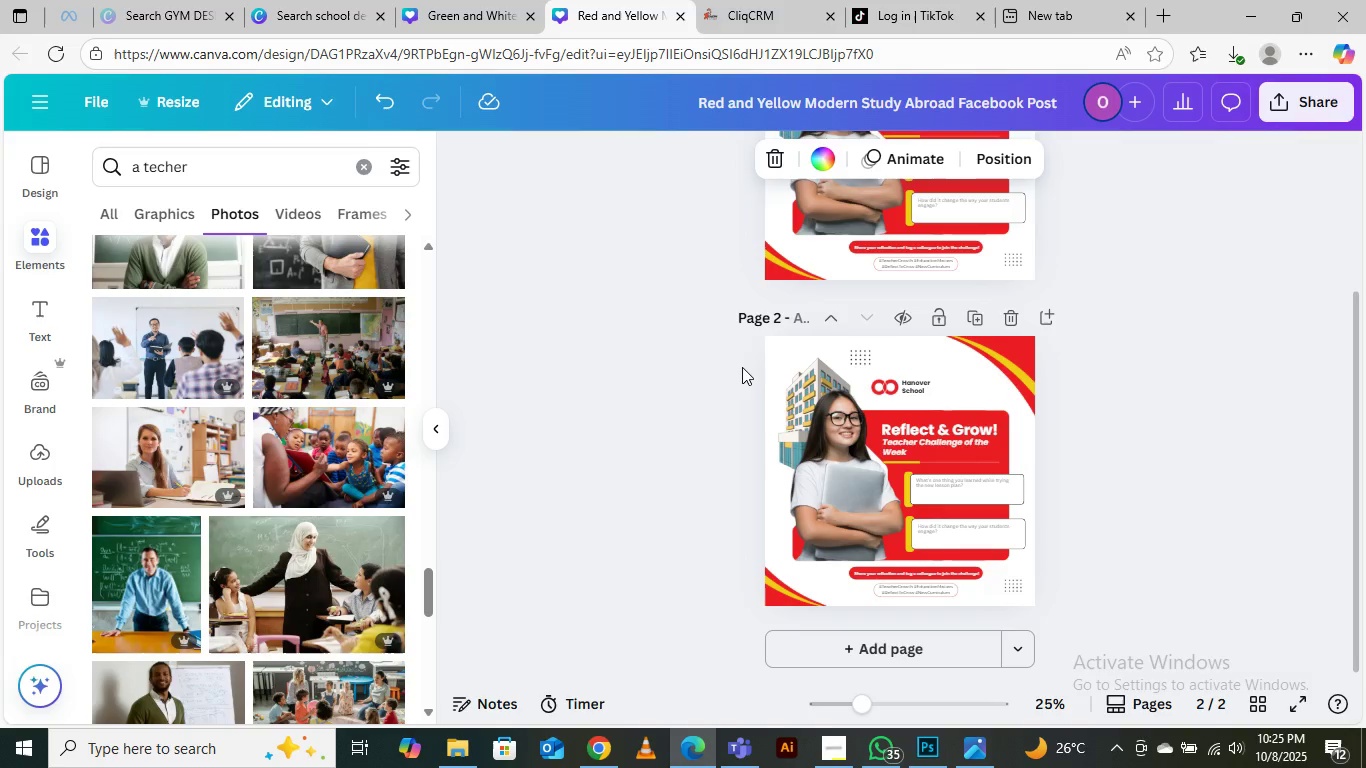 
left_click_drag(start_coordinate=[727, 334], to_coordinate=[1151, 626])
 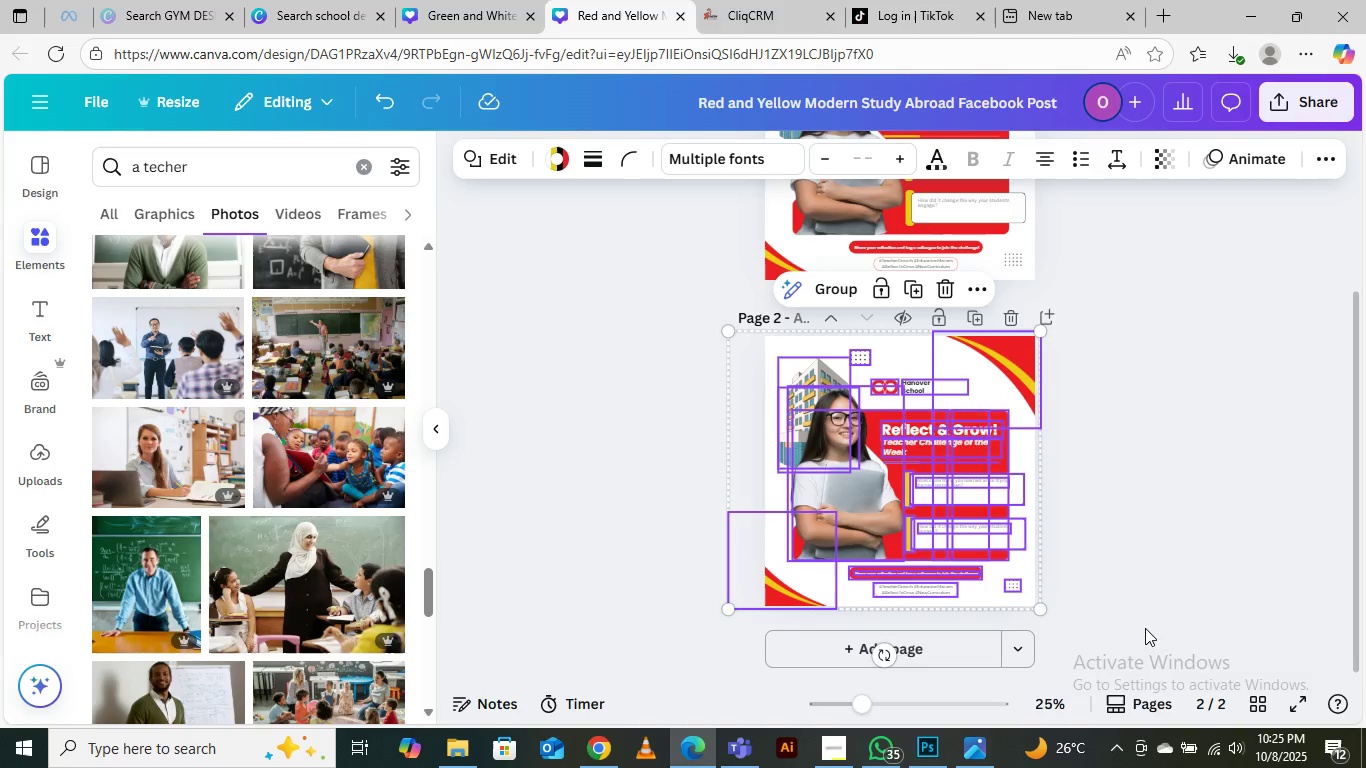 
key(Delete)
 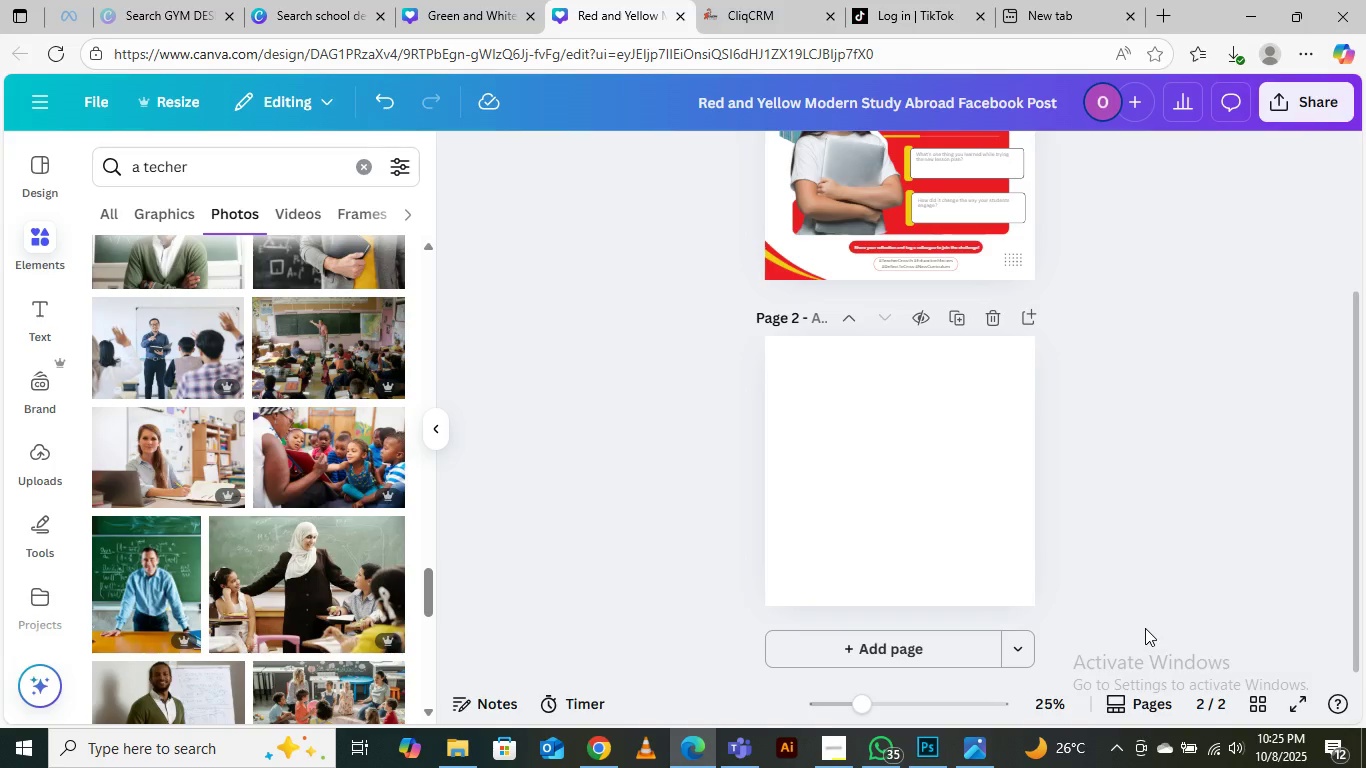 
hold_key(key=ControlLeft, duration=0.78)